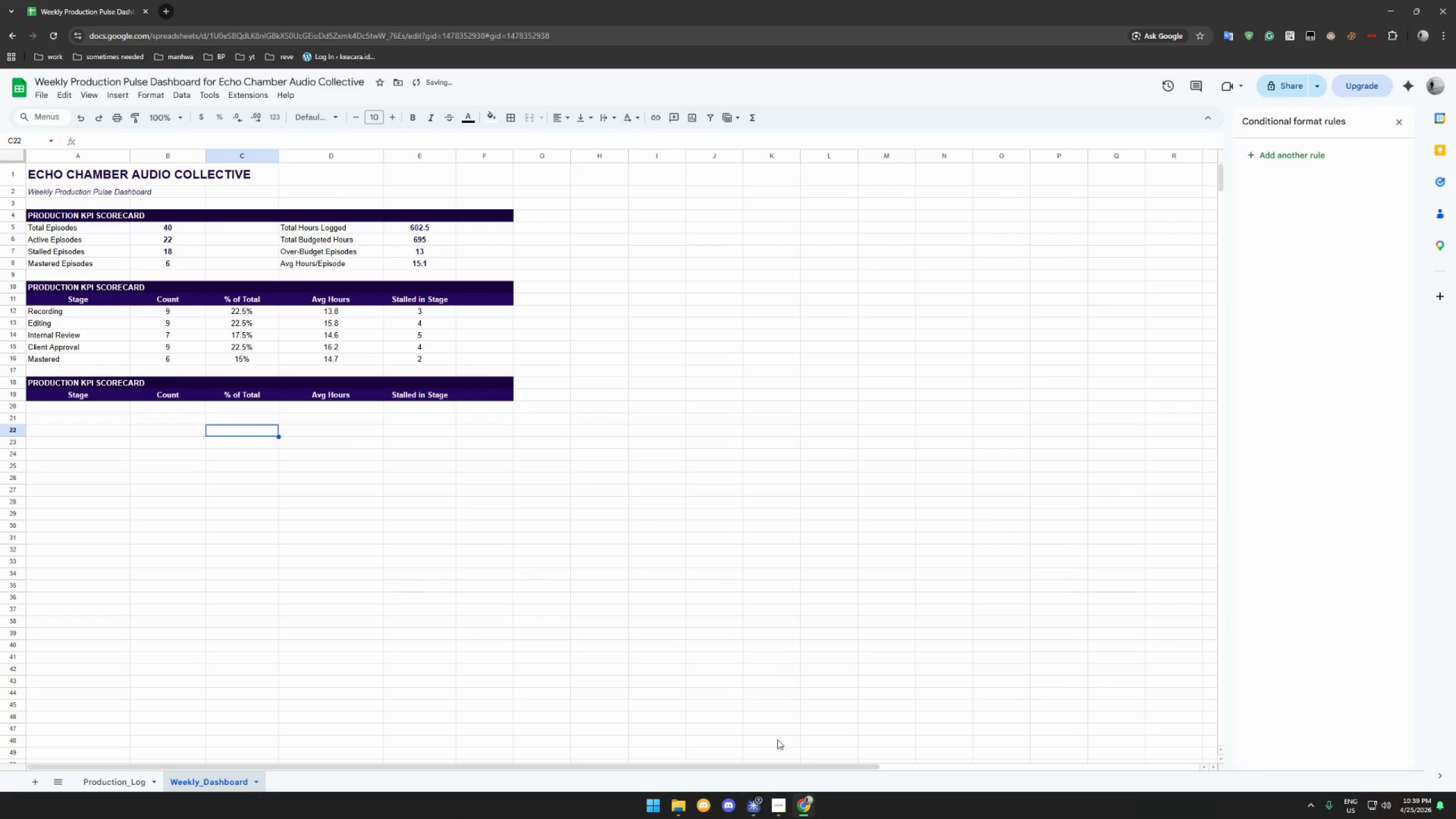 
left_click([772, 804])